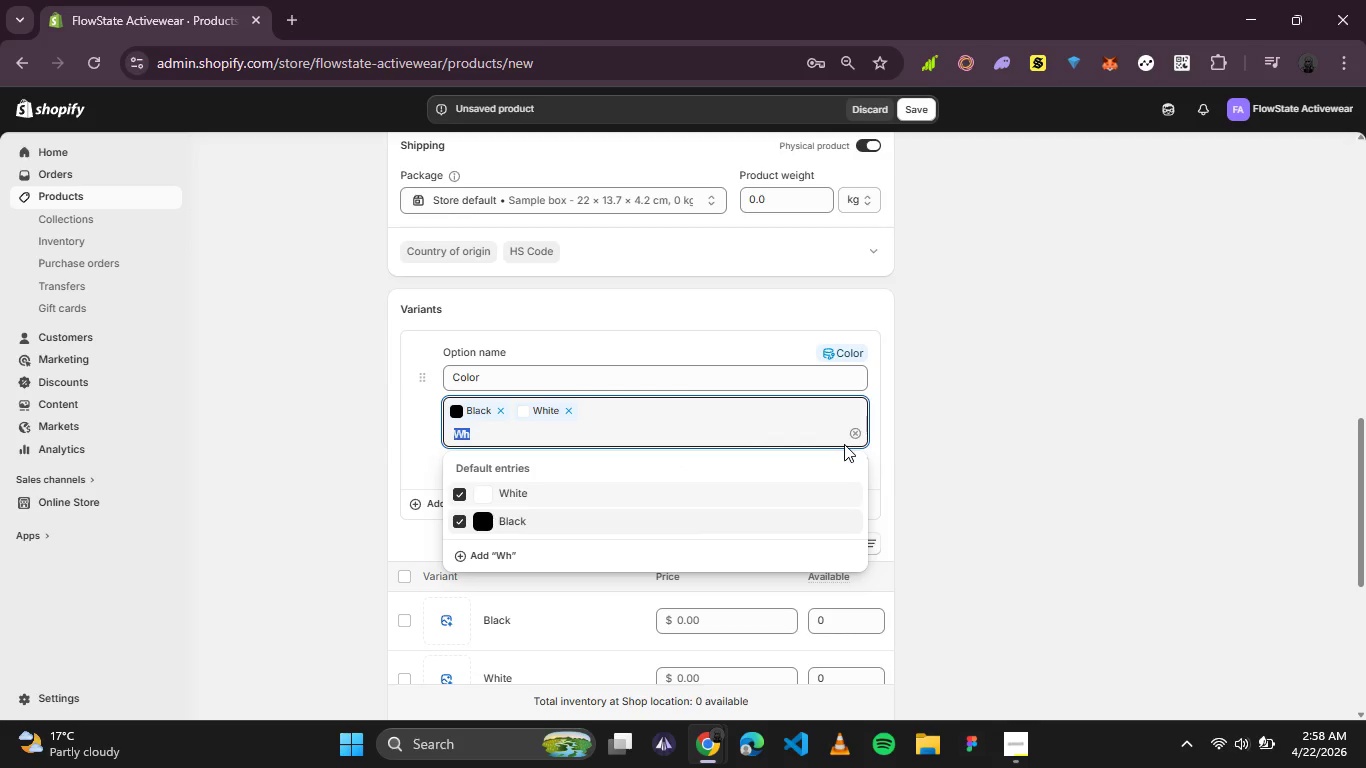 
wait(8.31)
 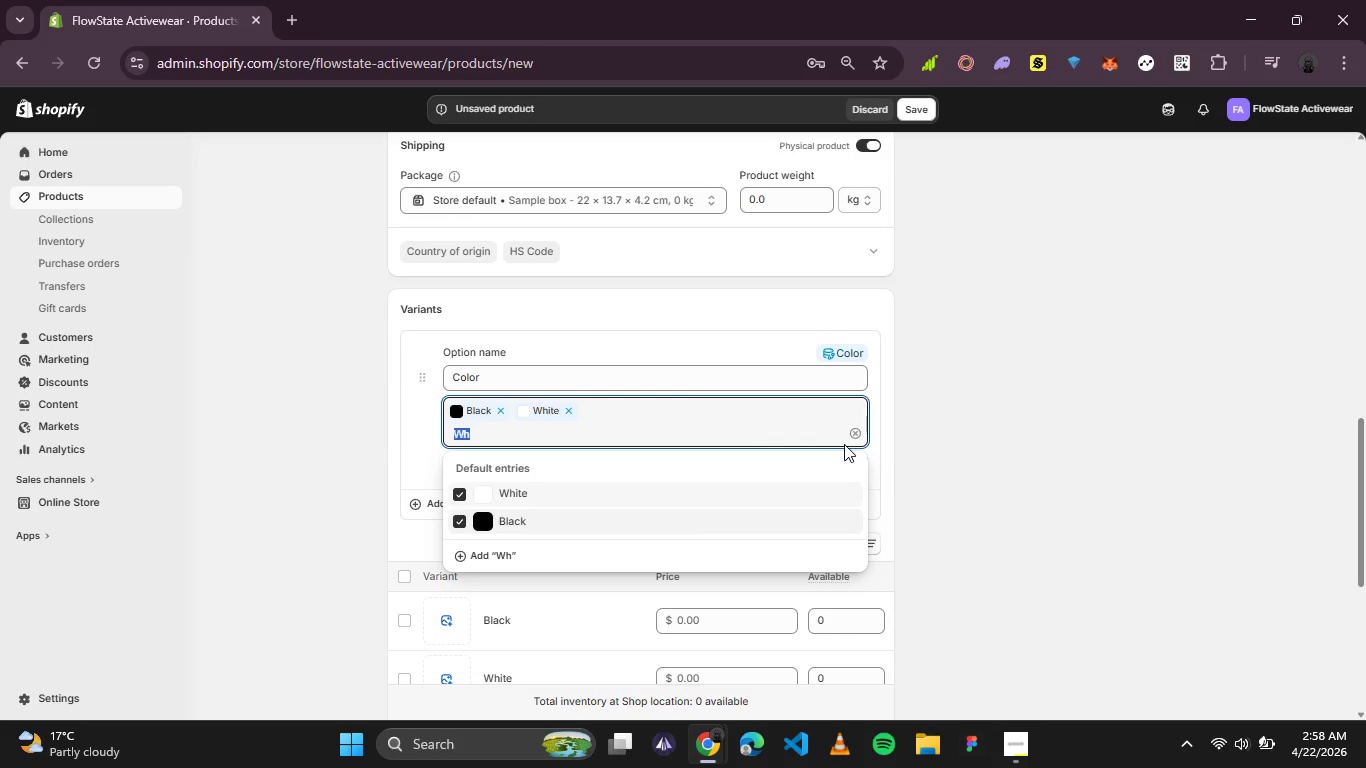 
key(Backspace)
 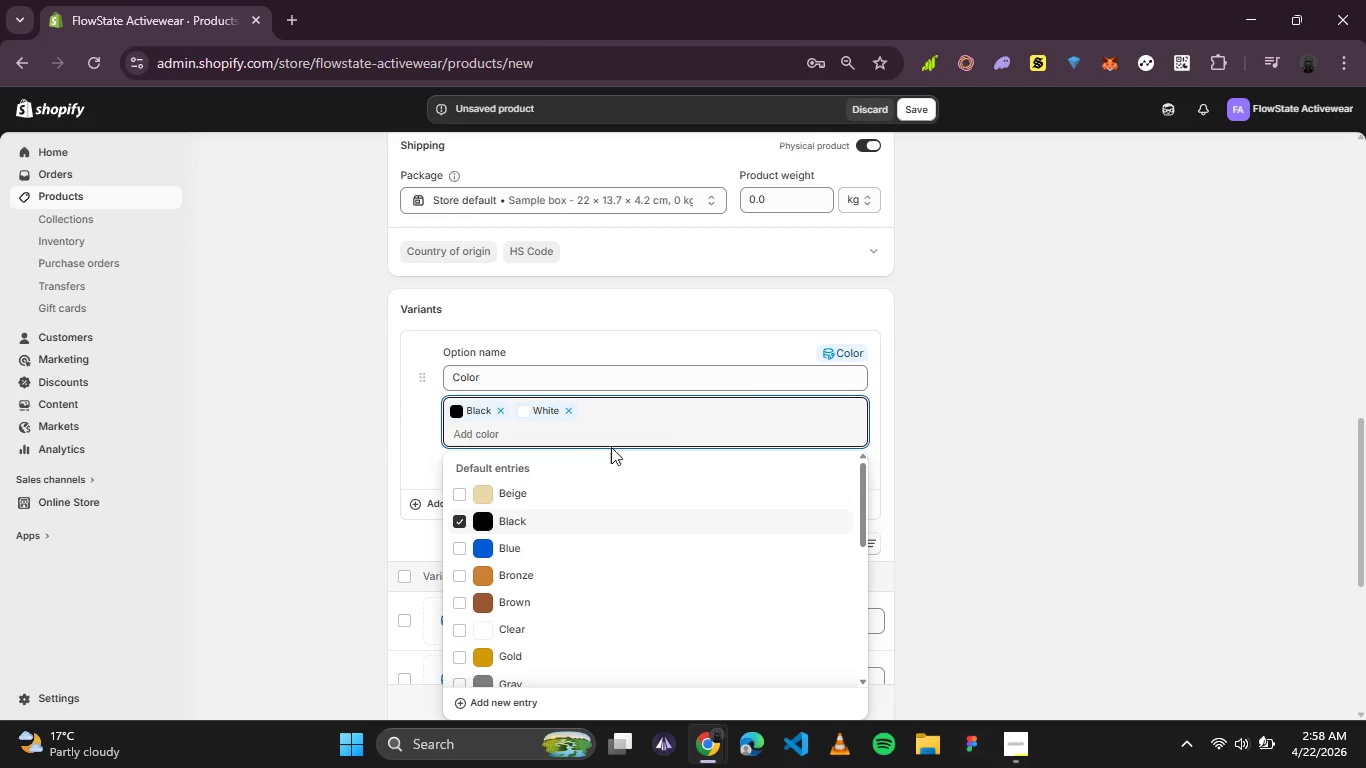 
left_click([930, 412])
 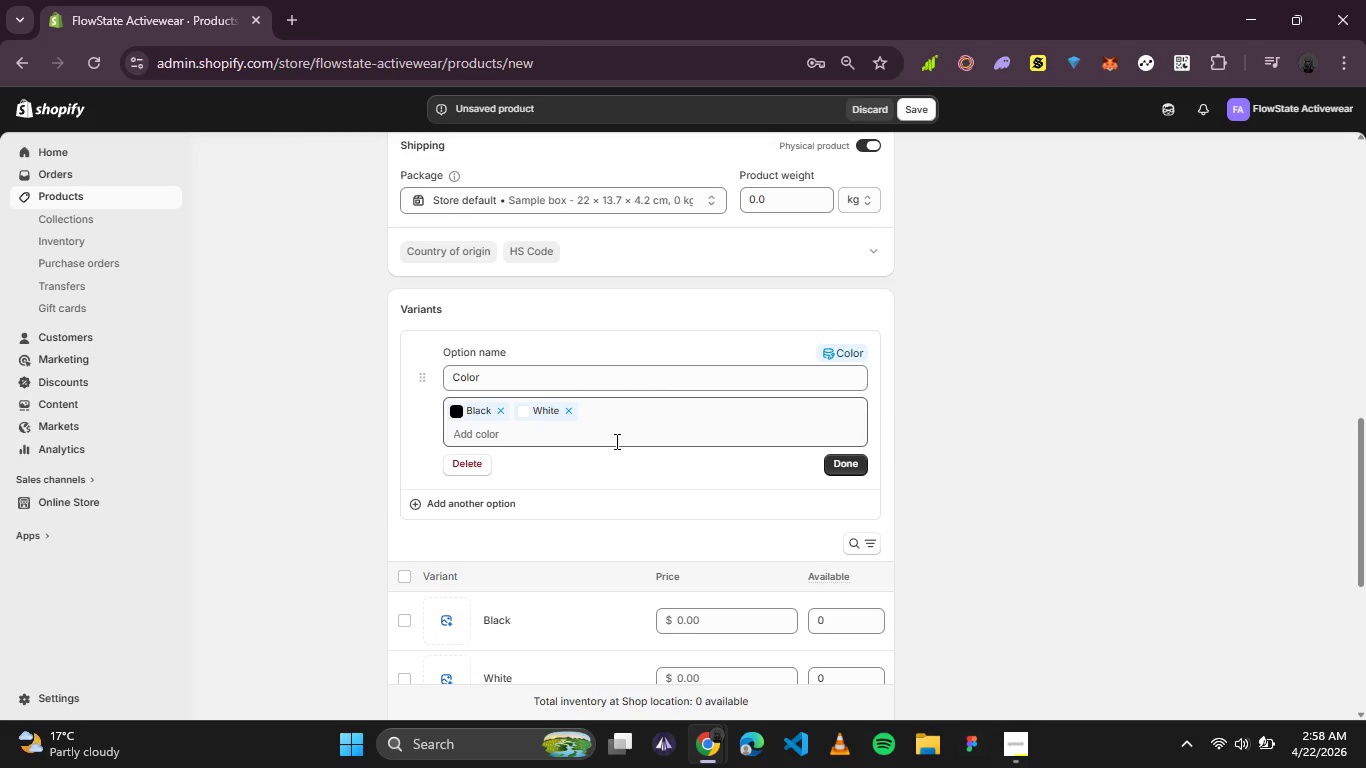 
left_click([622, 421])
 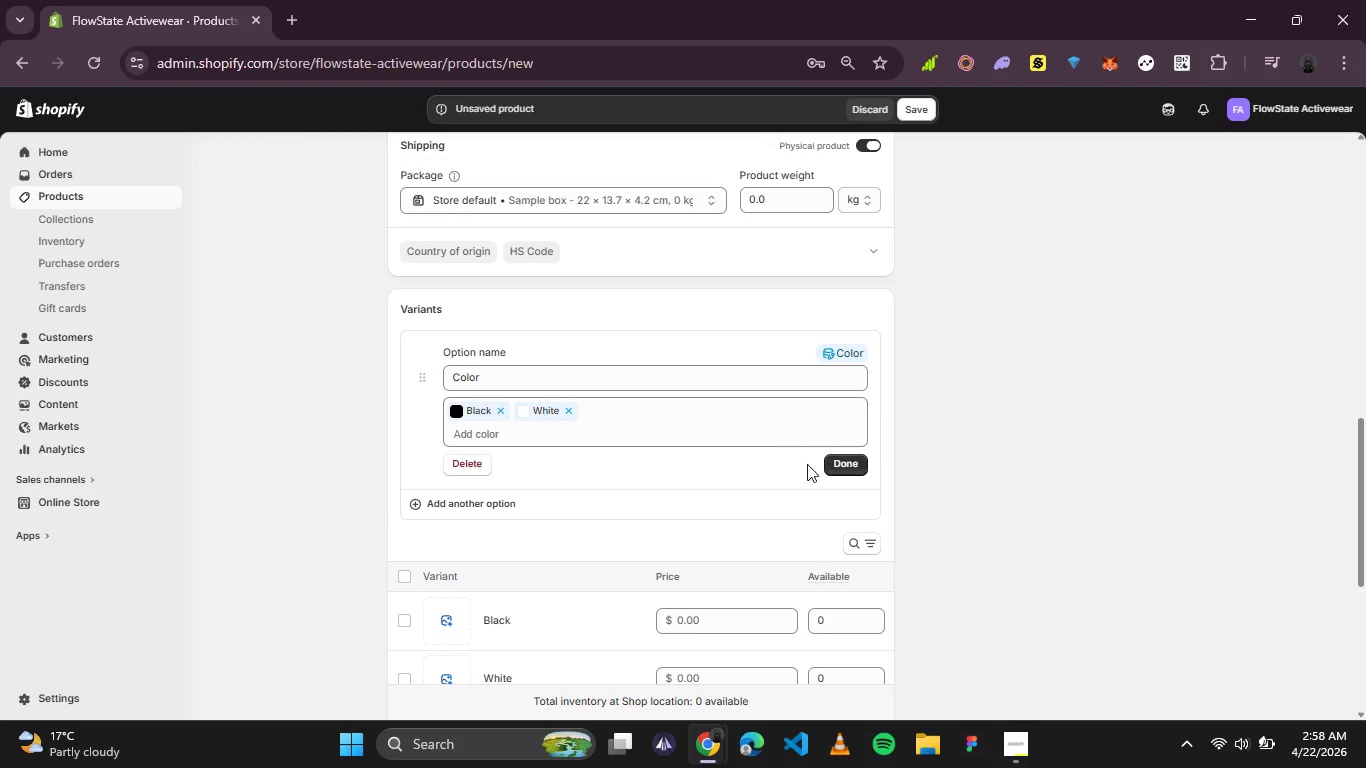 
left_click([844, 468])
 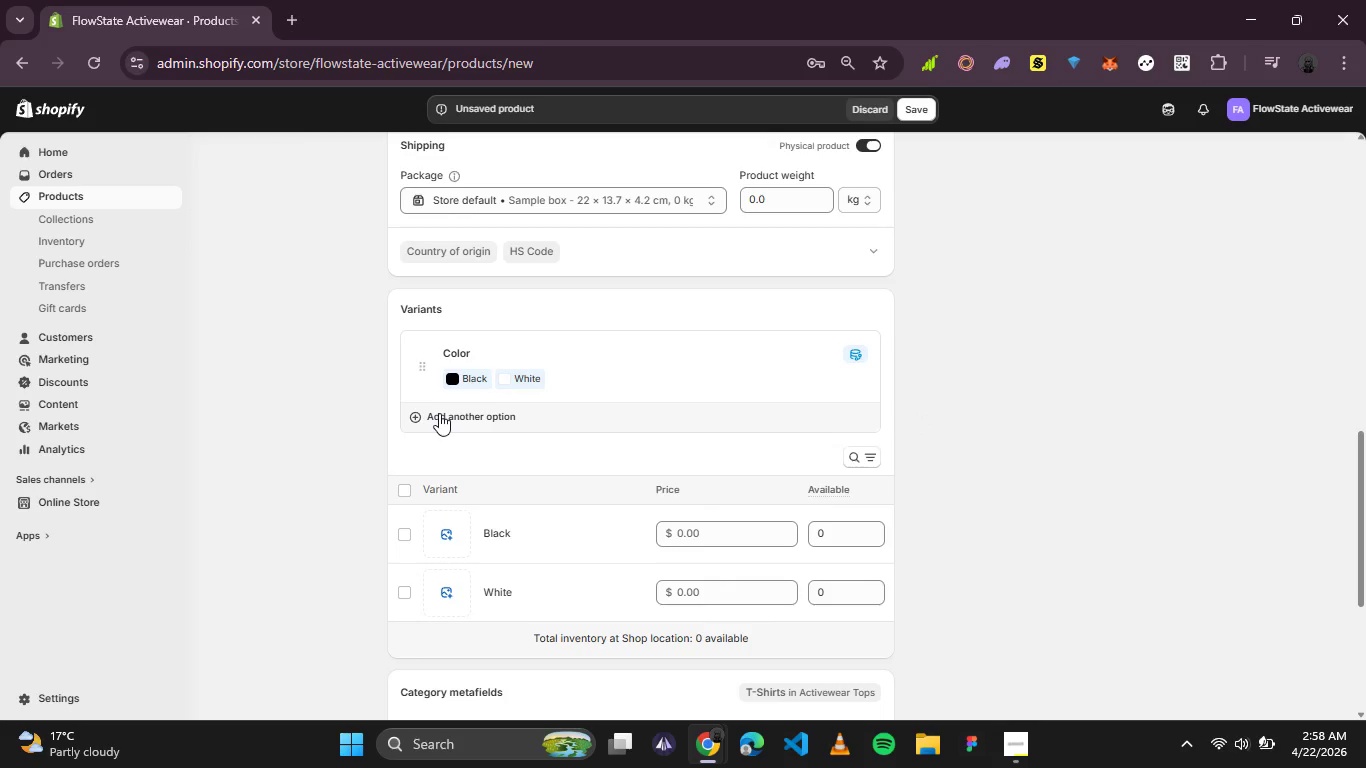 
mouse_move([441, 429])
 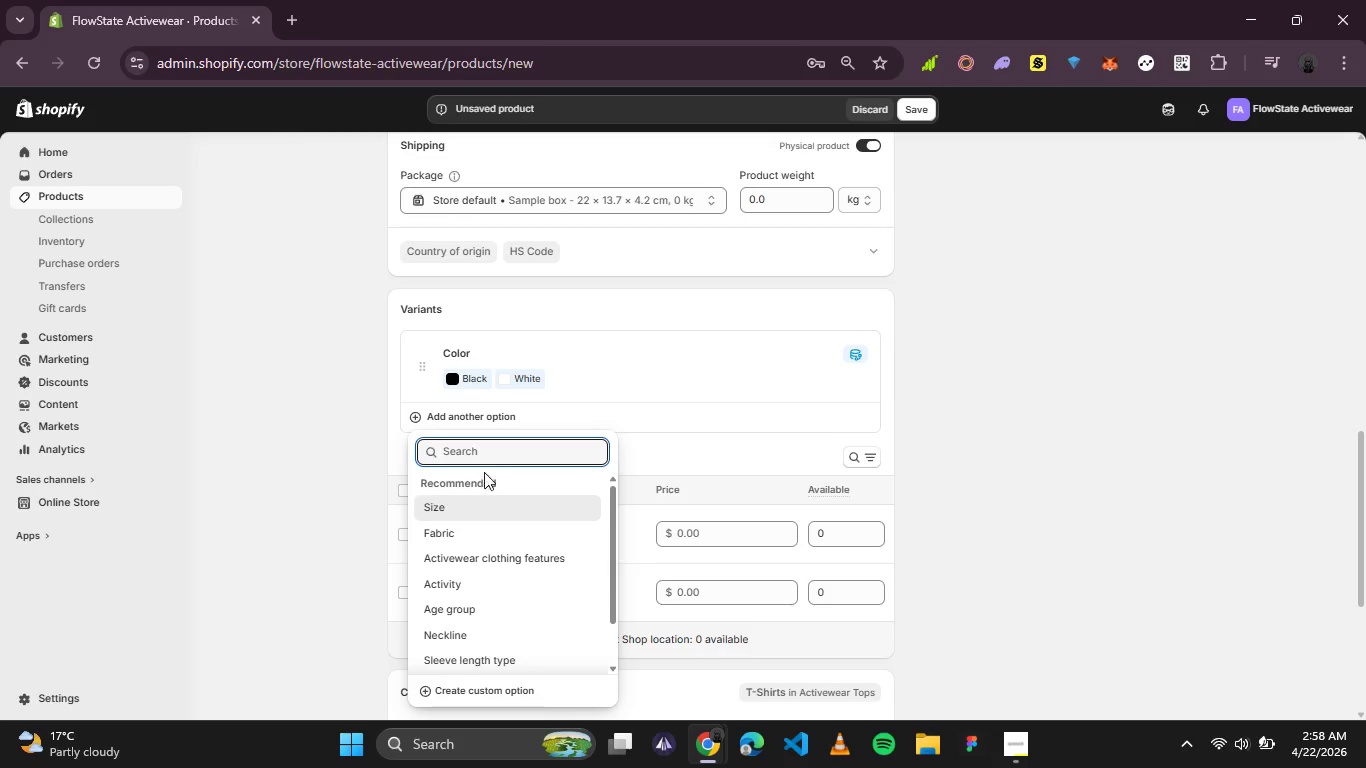 
left_click([460, 507])
 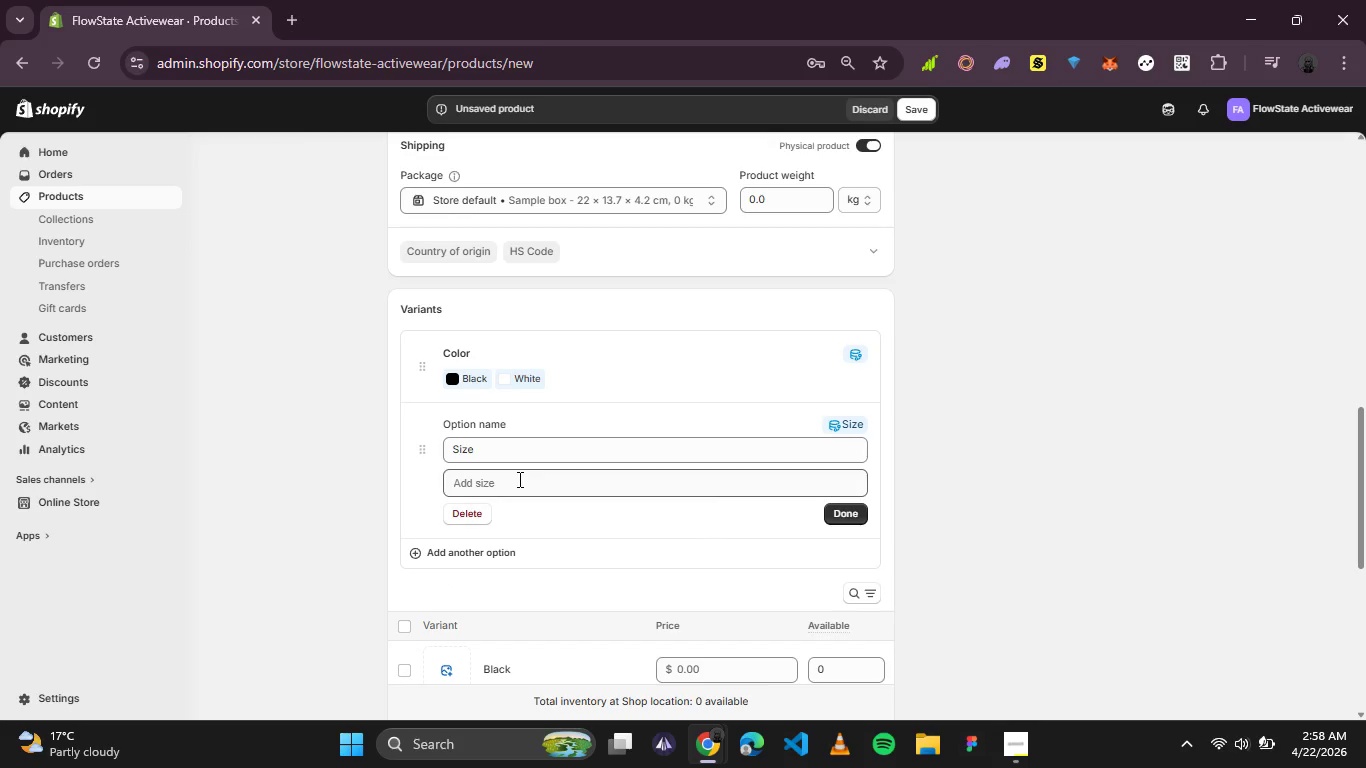 
left_click([518, 480])
 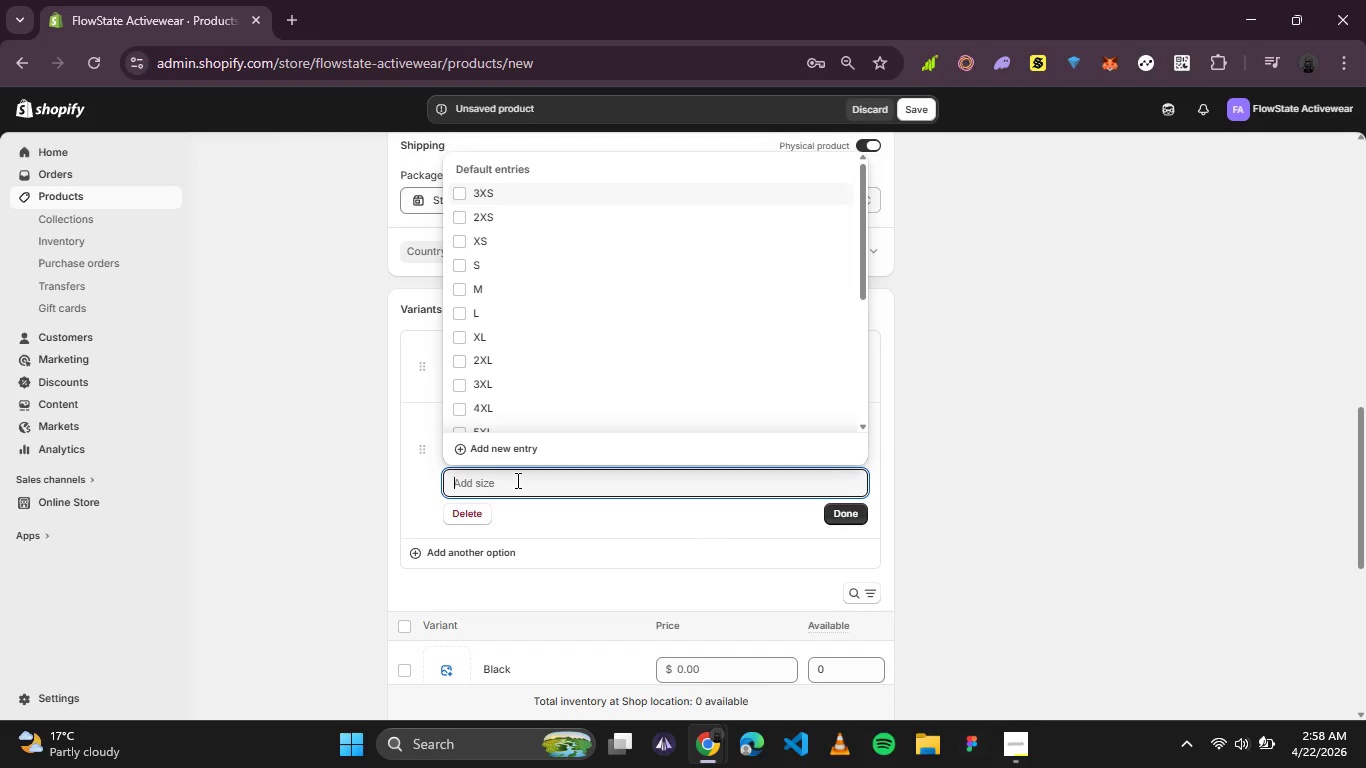 
wait(8.83)
 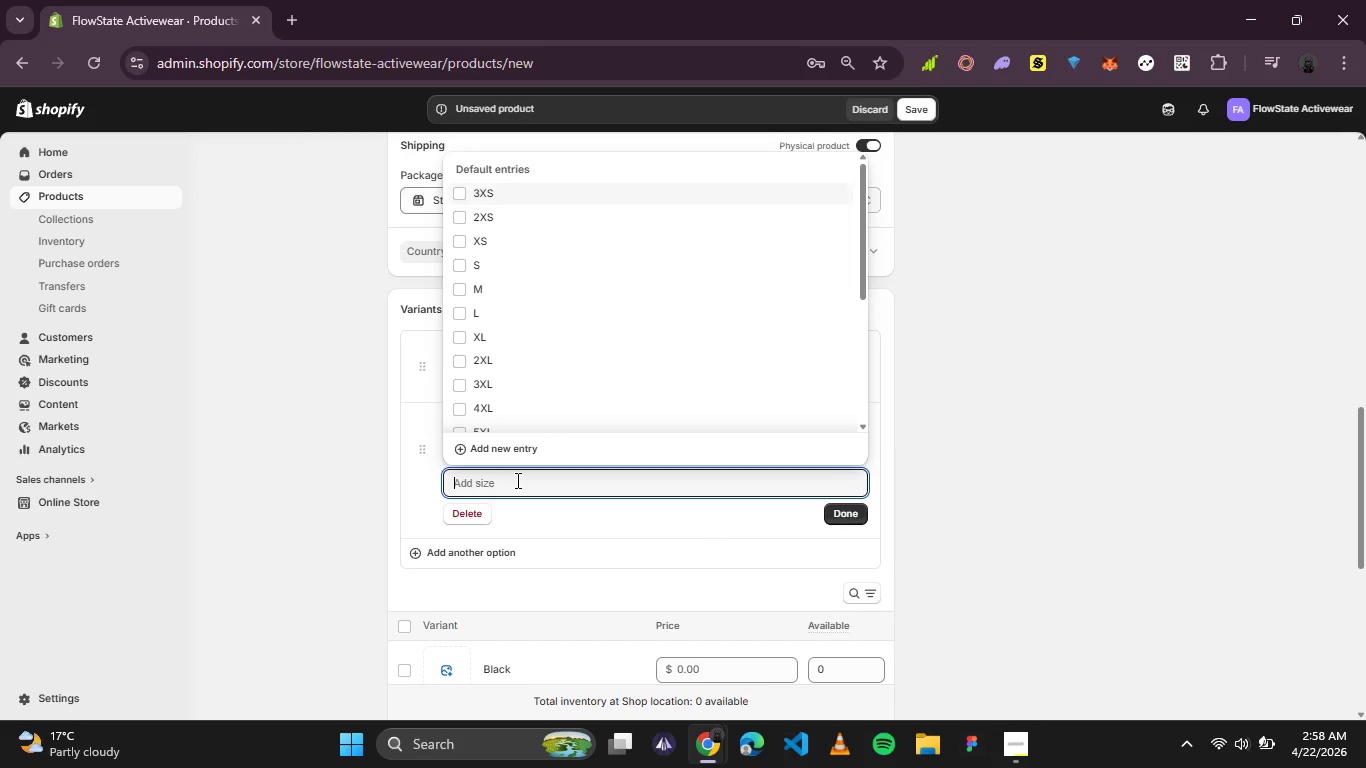 
left_click([463, 263])
 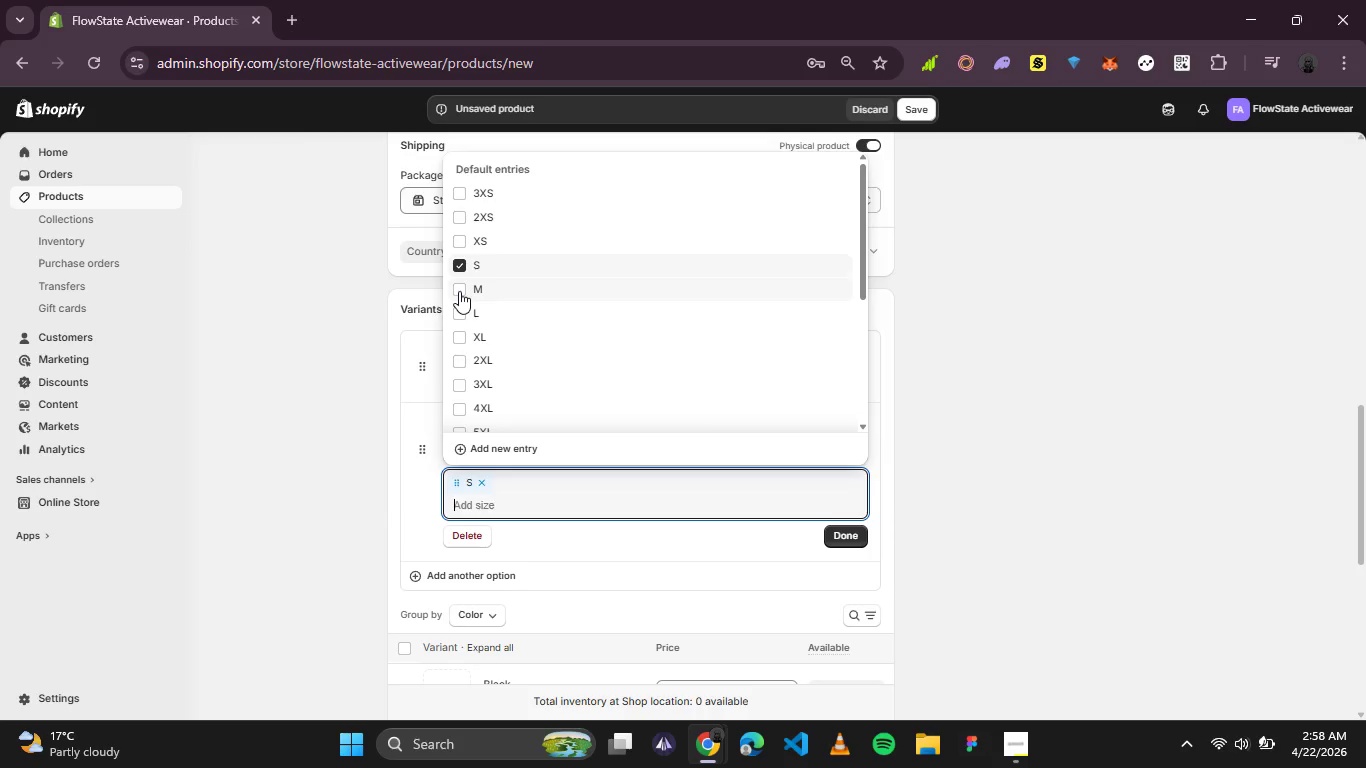 
left_click([459, 291])
 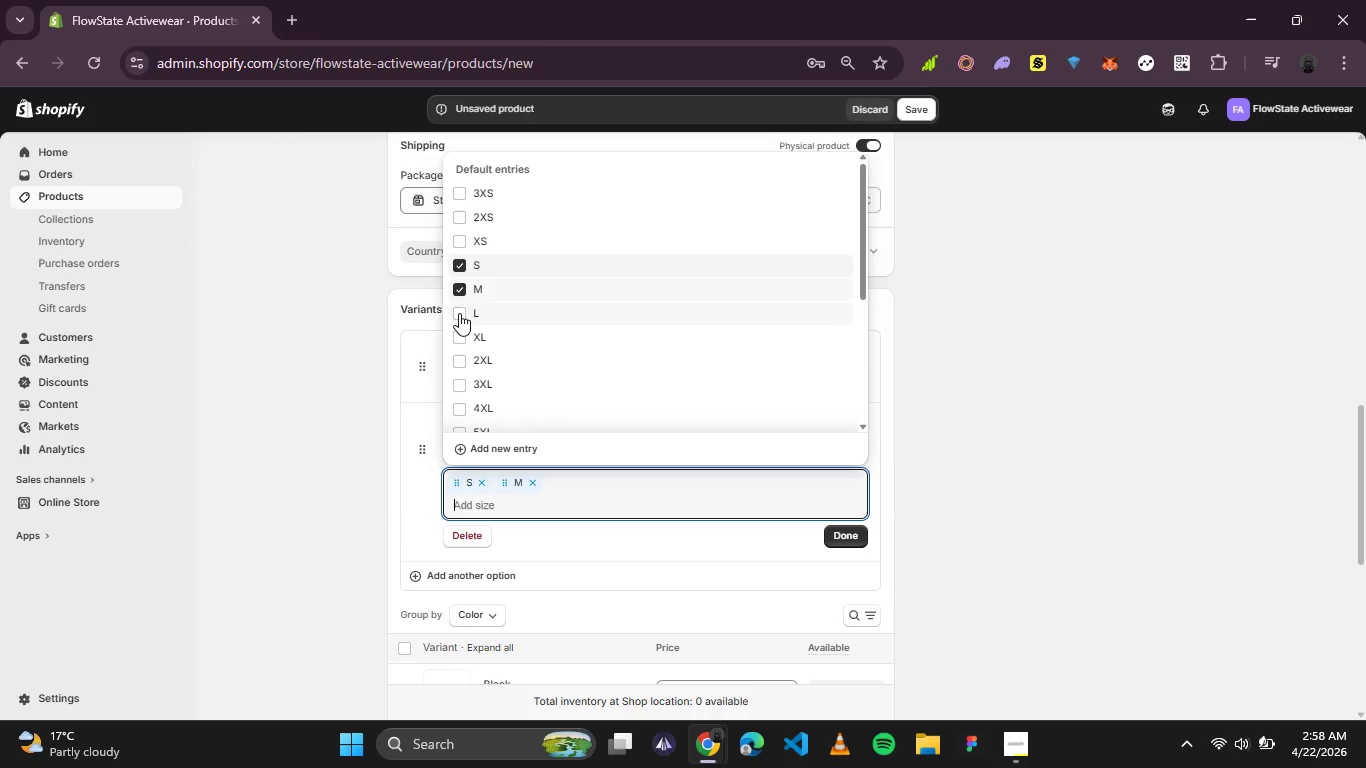 
left_click([459, 313])
 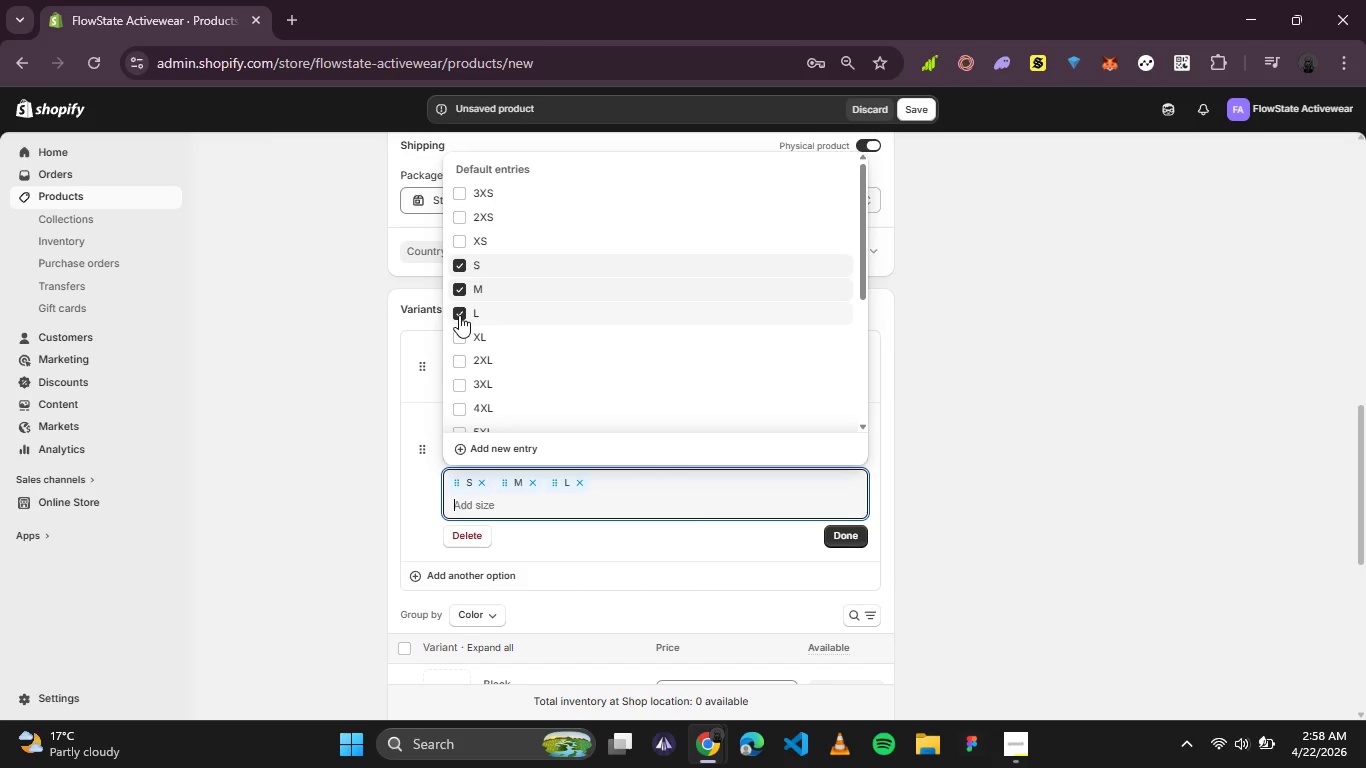 
wait(7.84)
 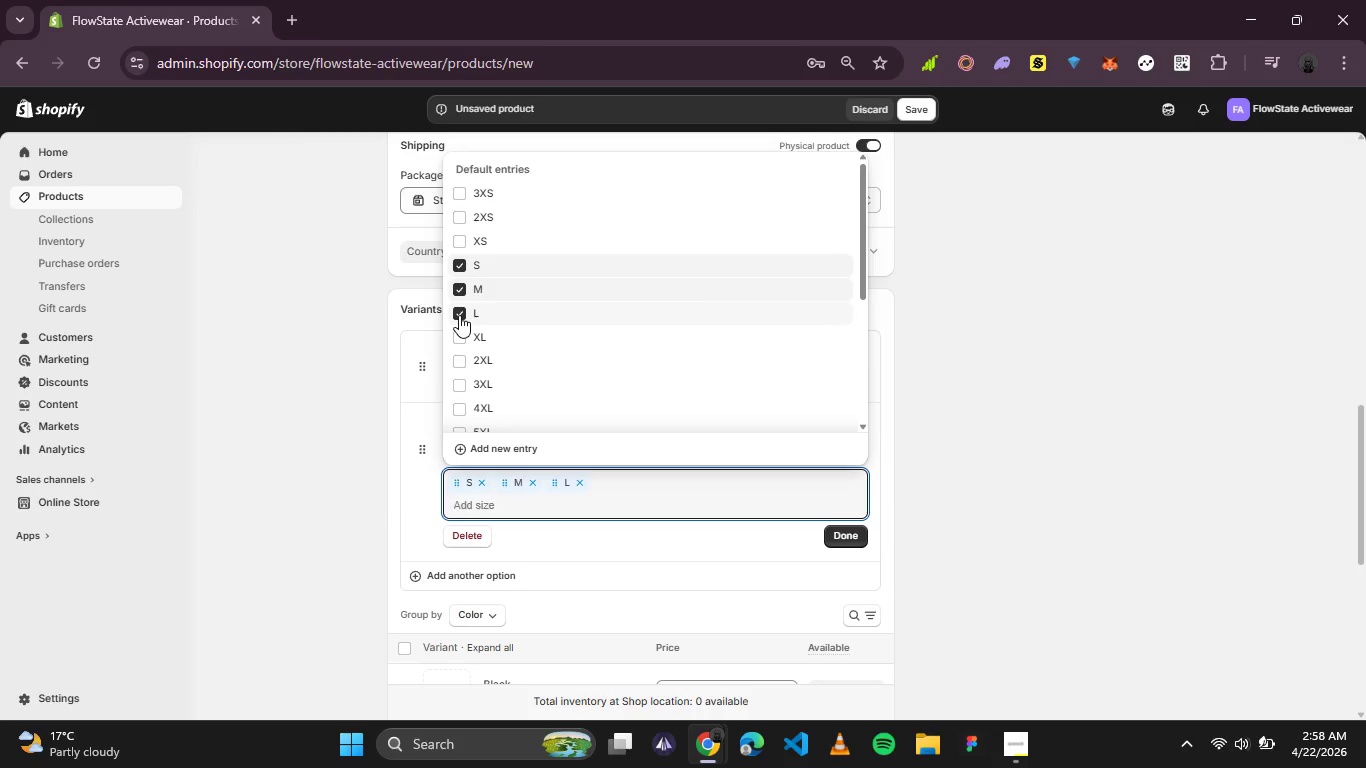 
left_click([851, 539])
 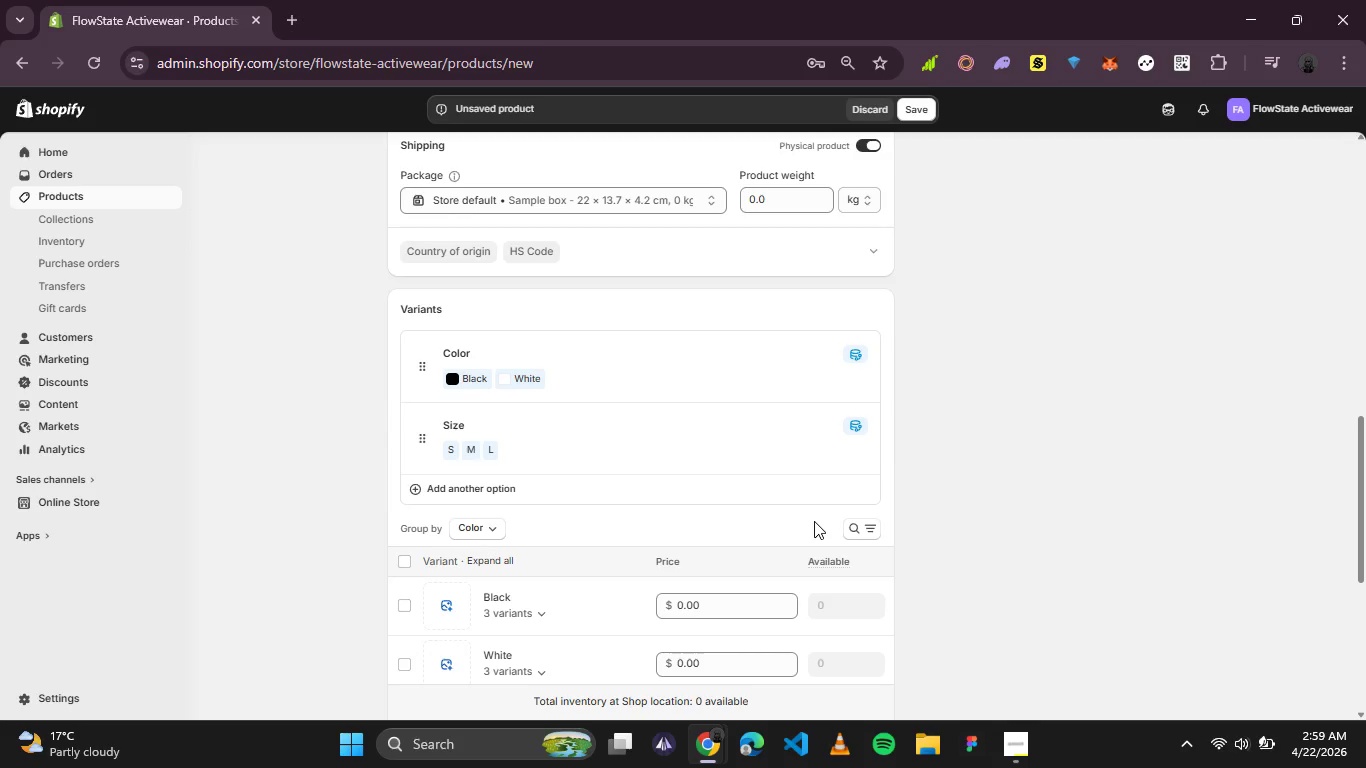 
wait(15.83)
 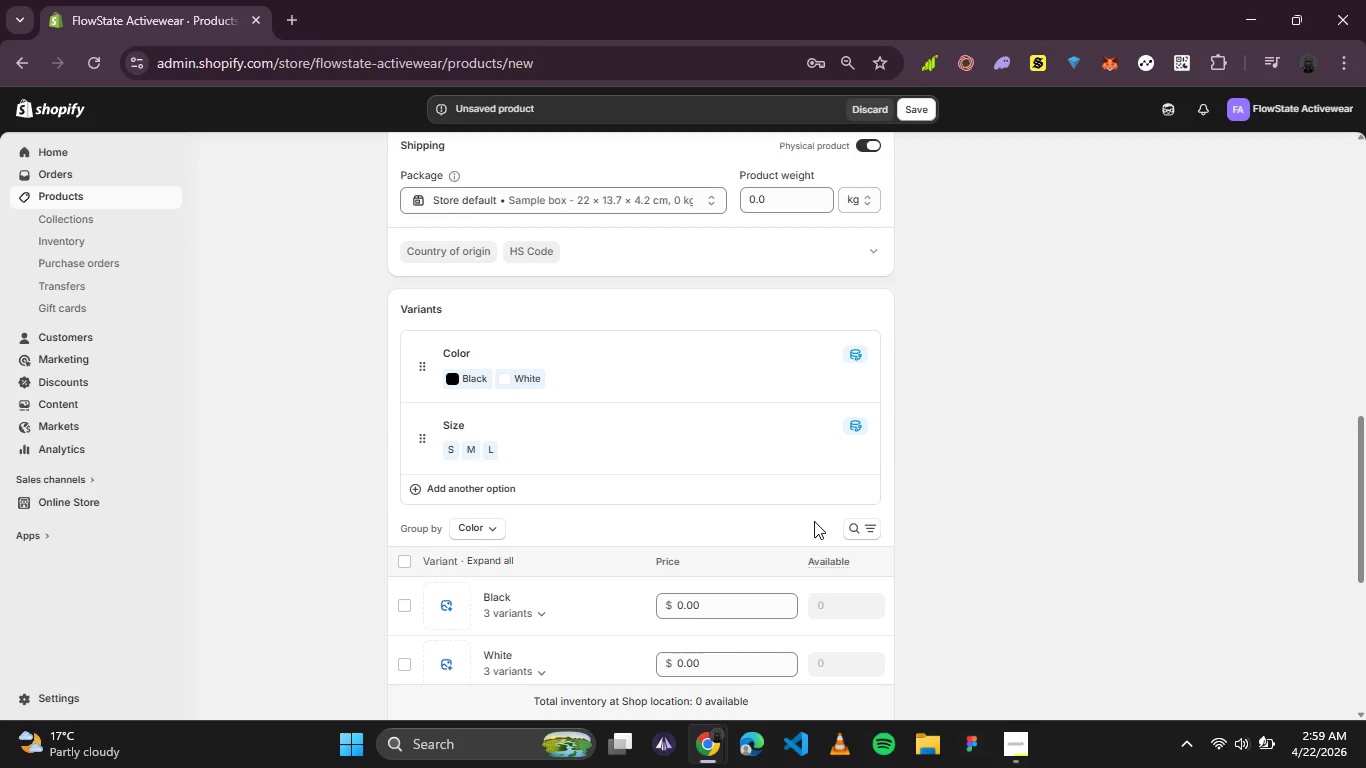 
left_click([985, 346])
 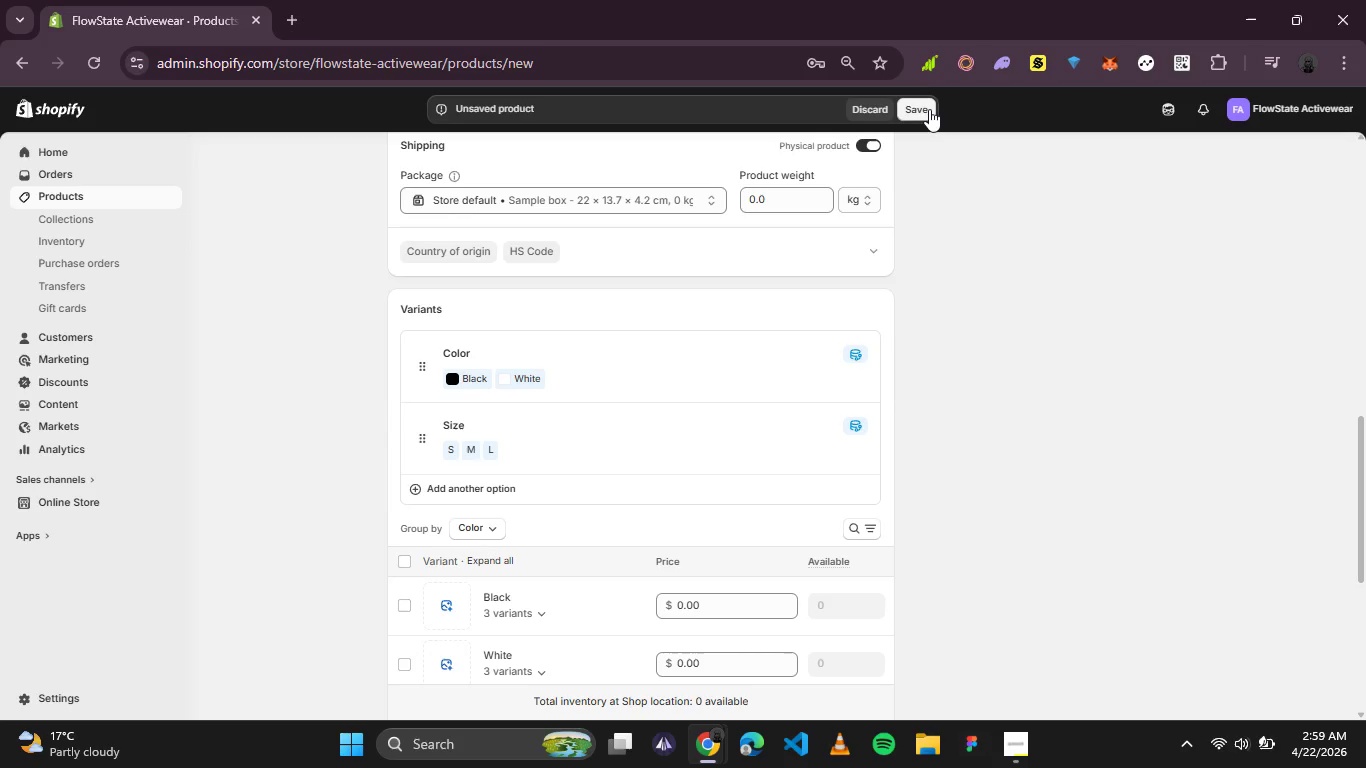 
left_click([929, 108])
 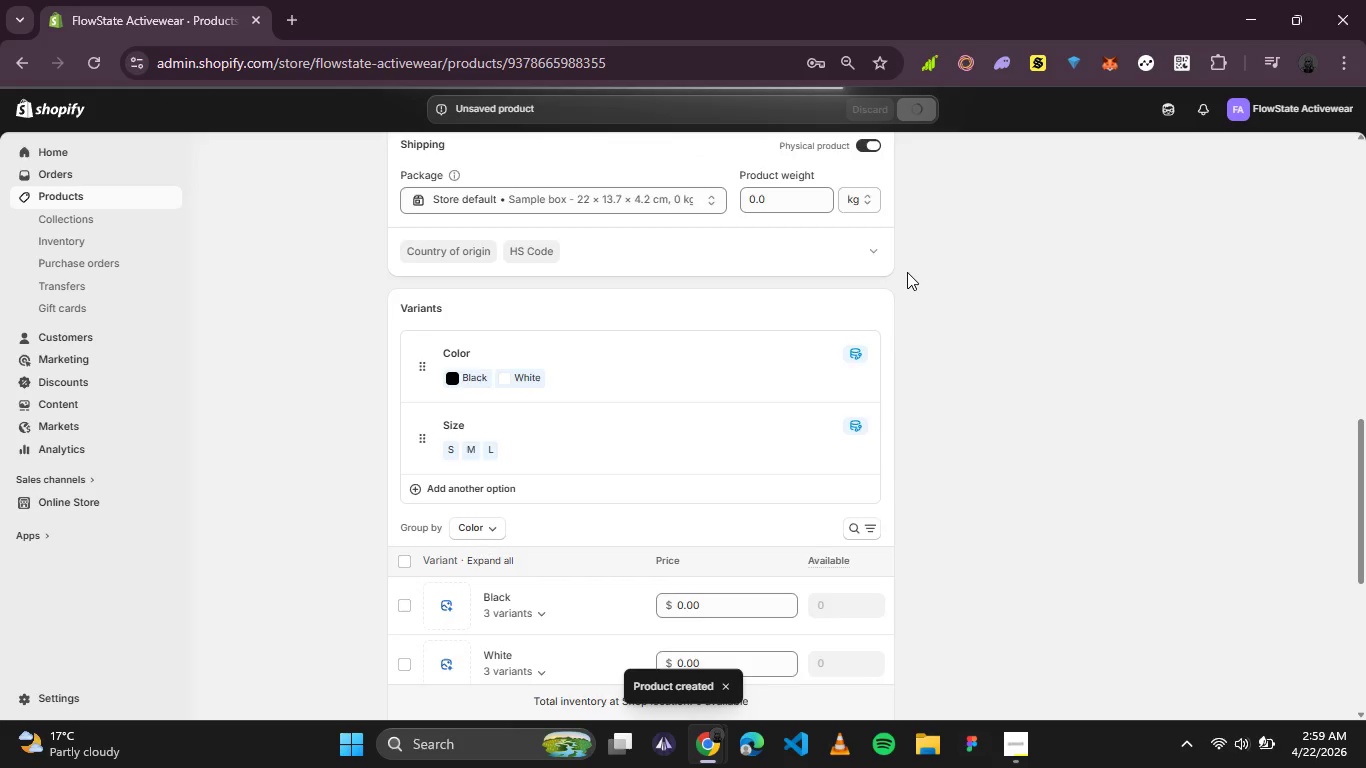 
wait(17.84)
 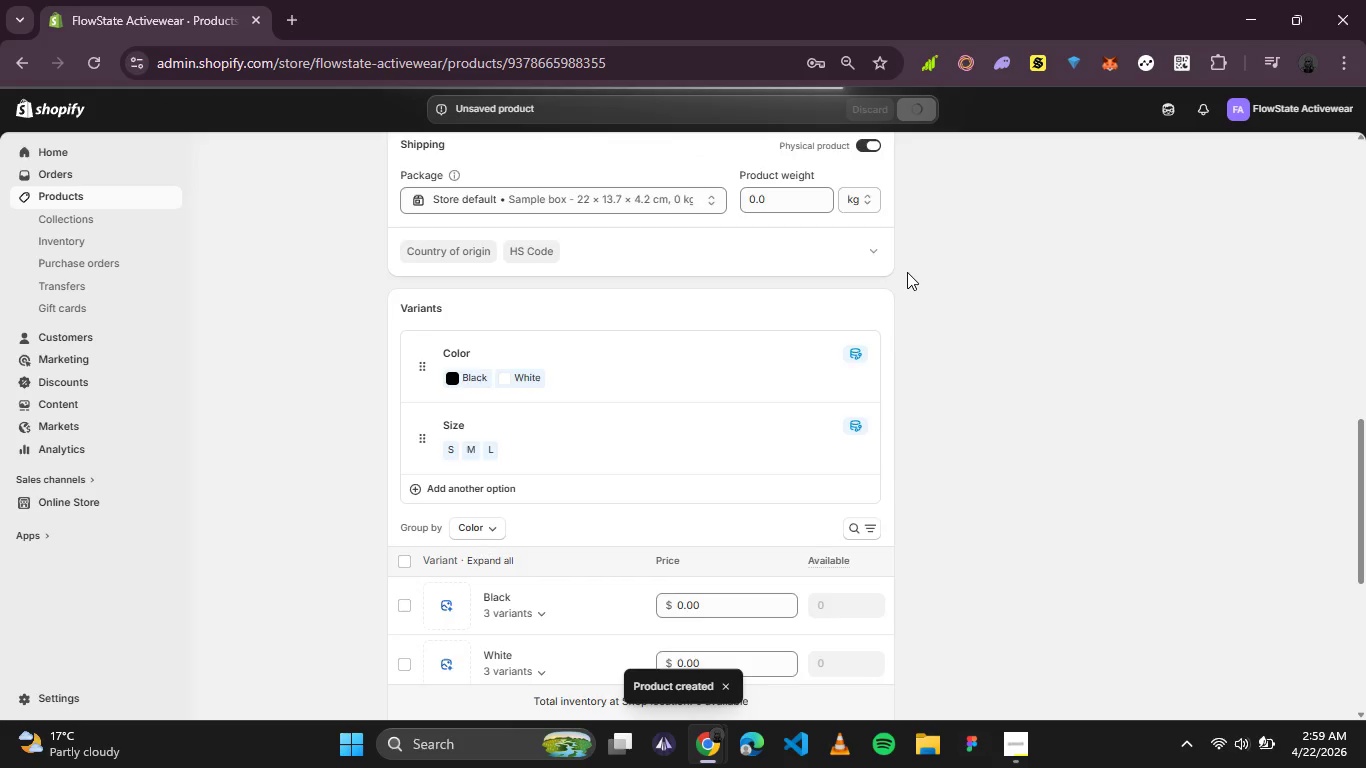 
scroll: coordinate [1084, 295], scroll_direction: down, amount: 2.0
 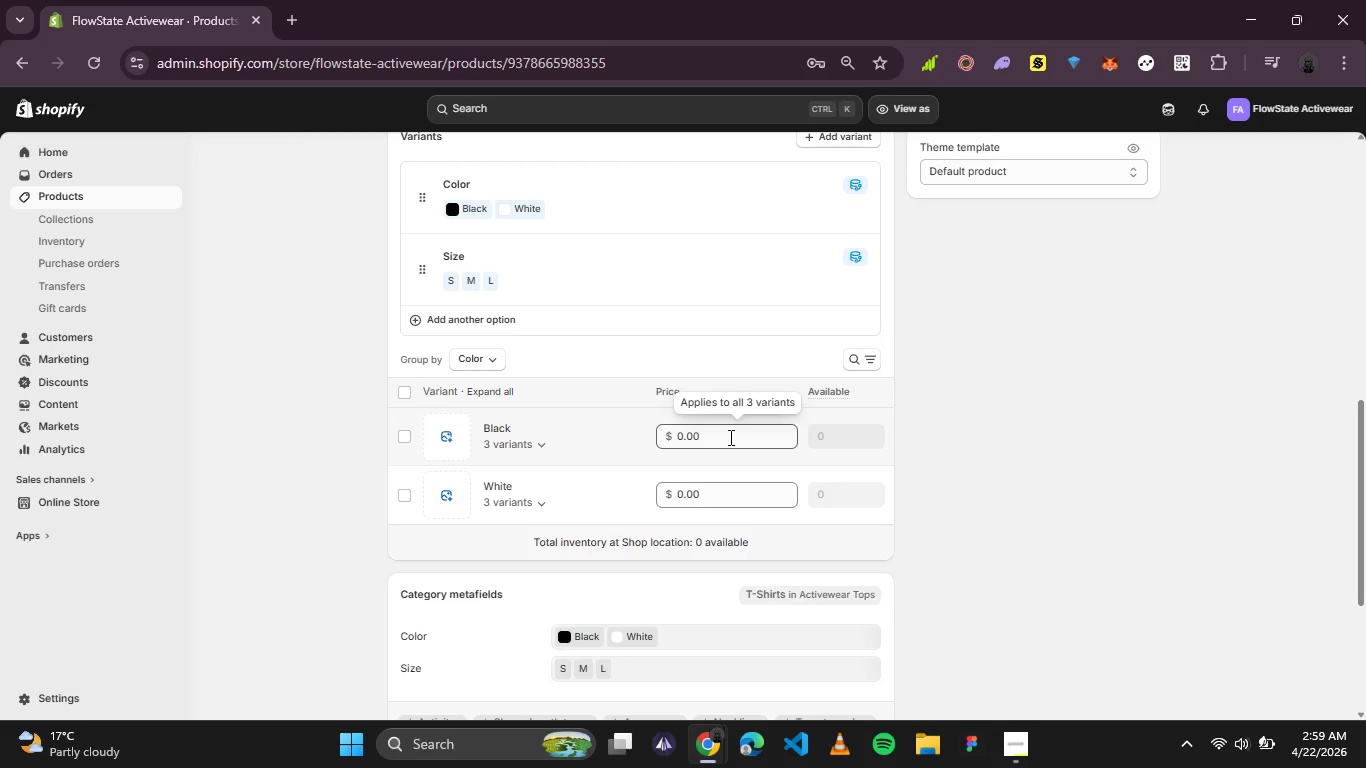 
wait(6.1)
 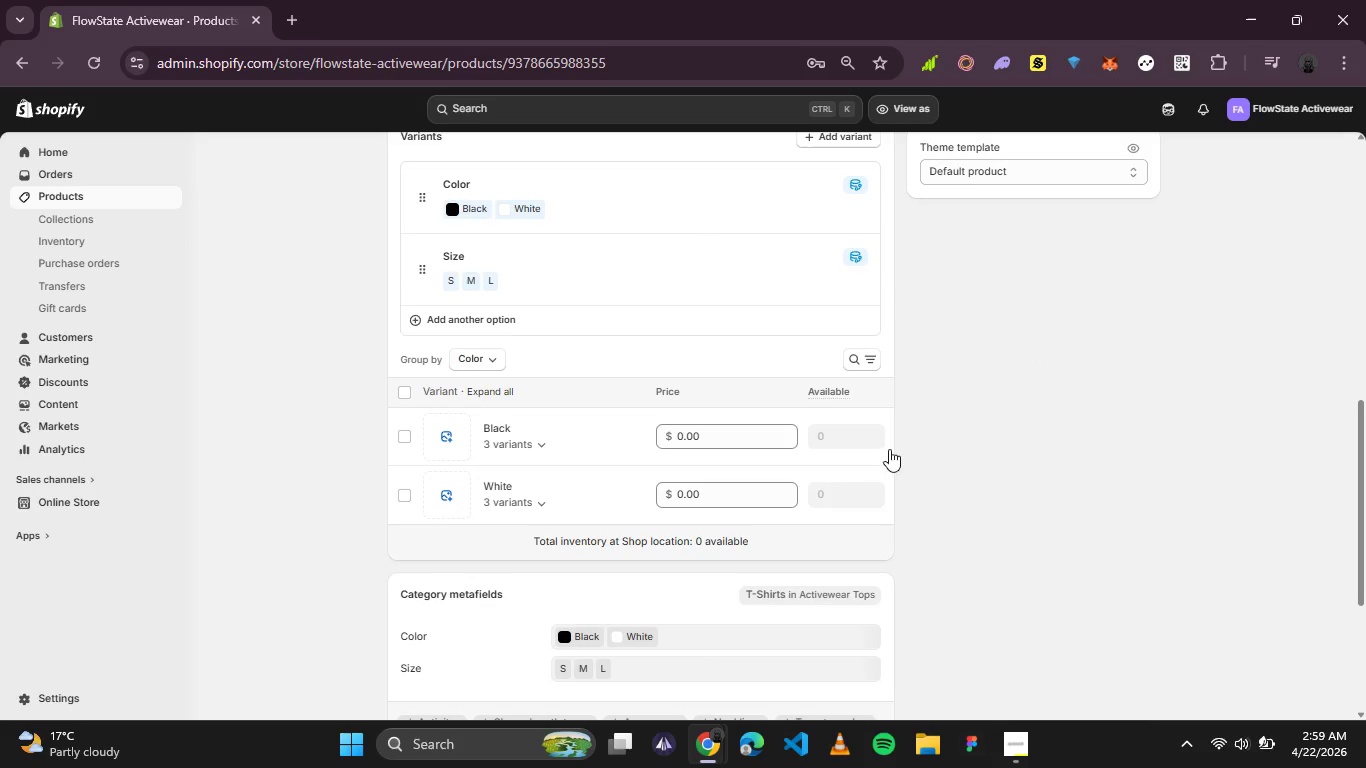 
left_click([474, 392])
 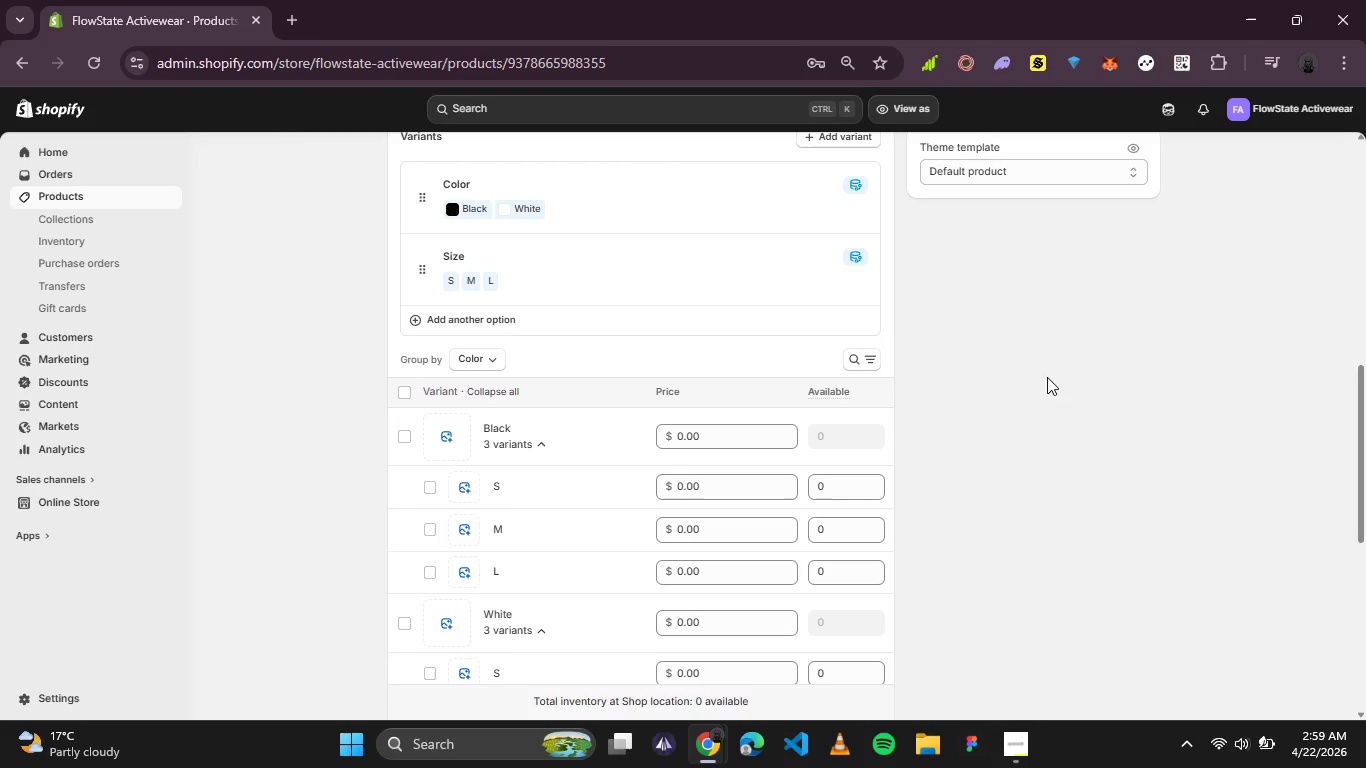 
scroll: coordinate [1078, 377], scroll_direction: down, amount: 1.0
 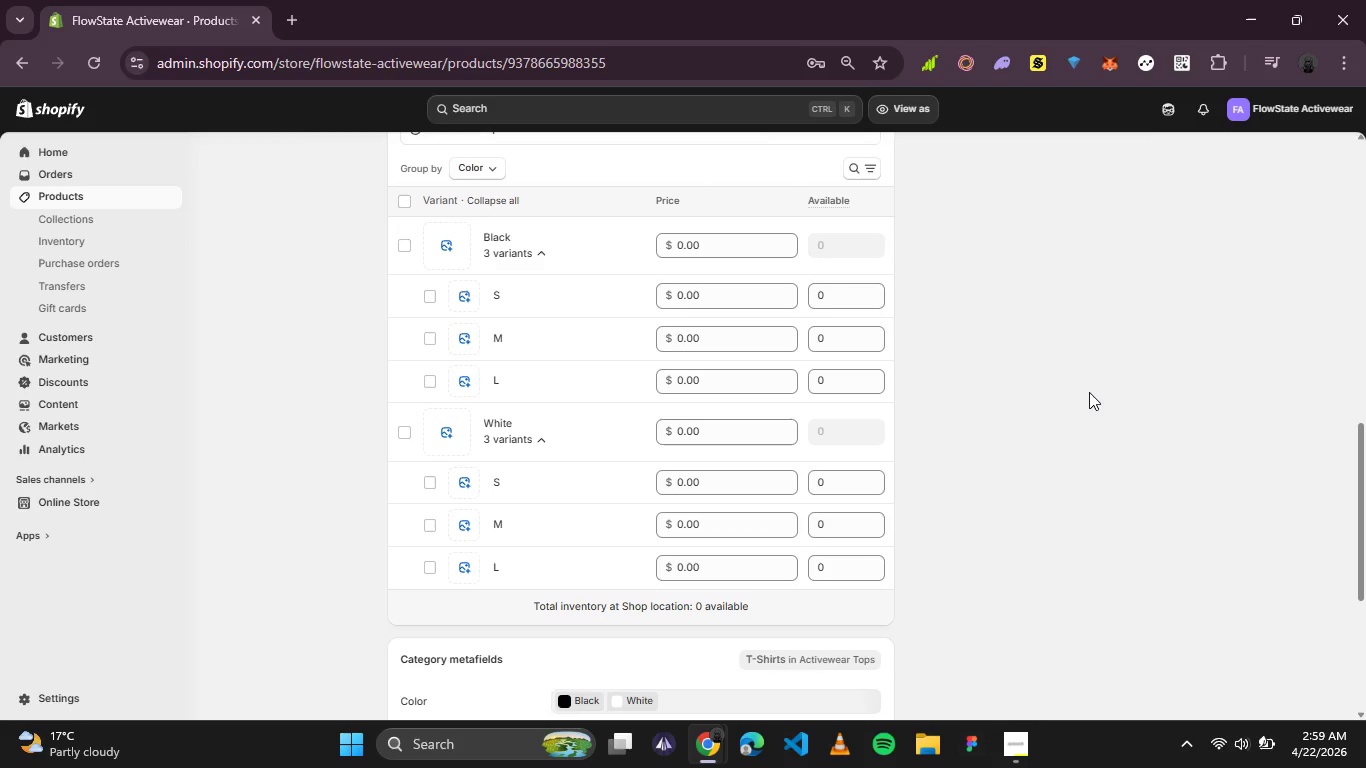 
wait(5.82)
 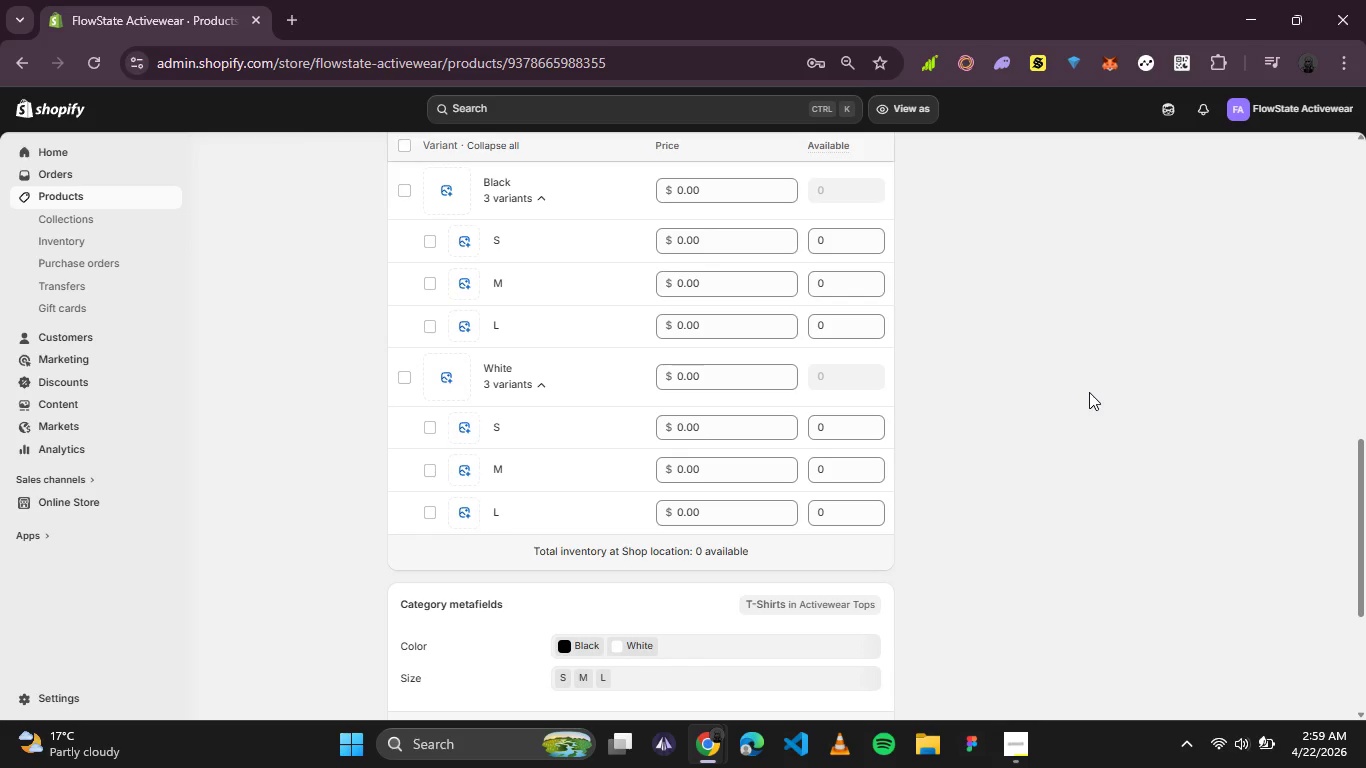 
left_click([732, 302])
 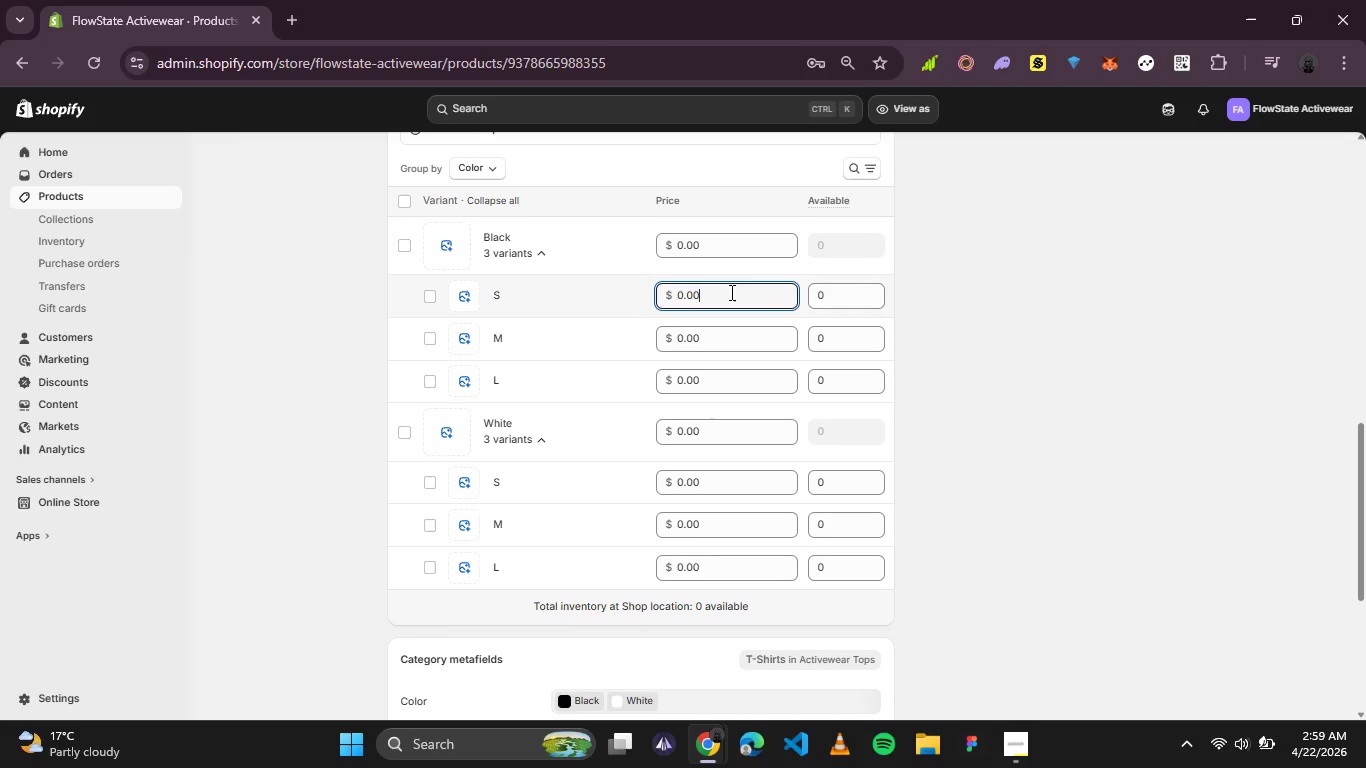 
left_click_drag(start_coordinate=[729, 291], to_coordinate=[657, 281])
 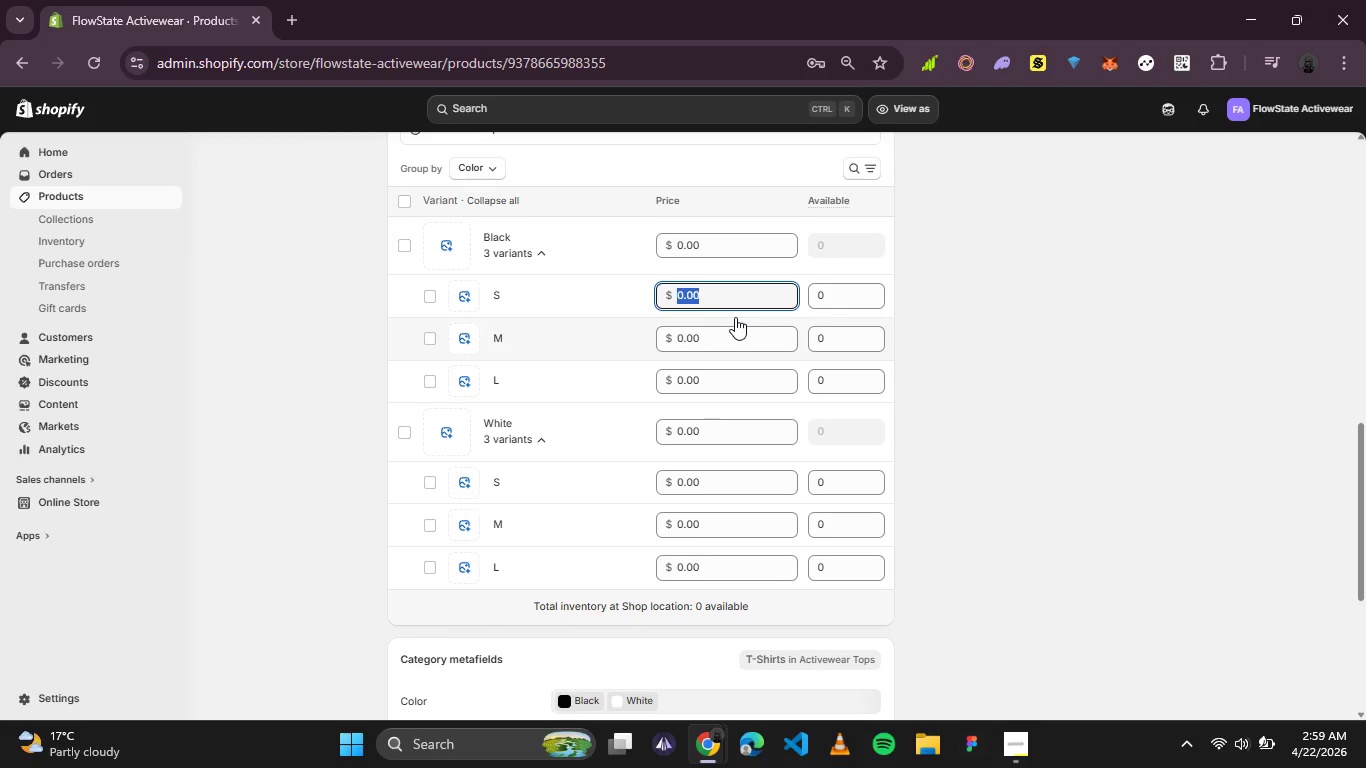 
type(32)
 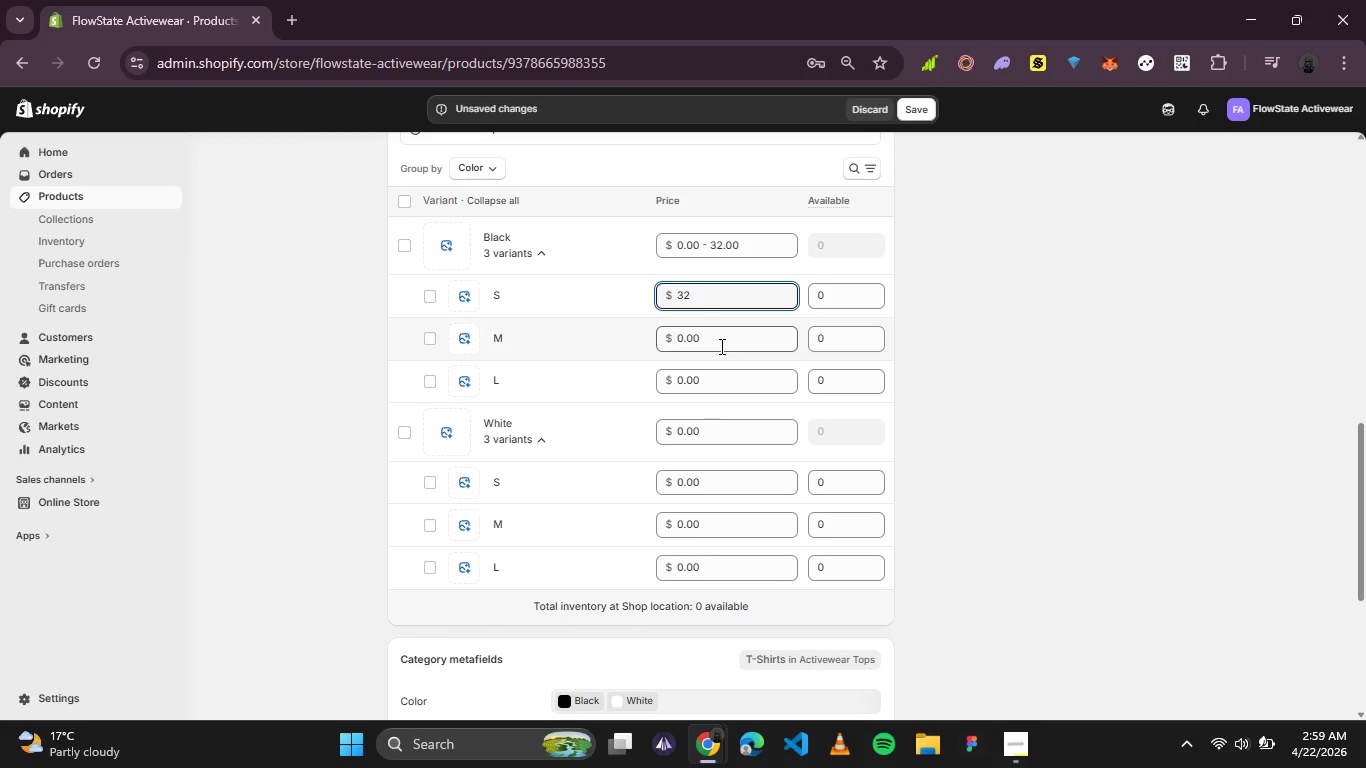 
left_click_drag(start_coordinate=[714, 342], to_coordinate=[641, 332])
 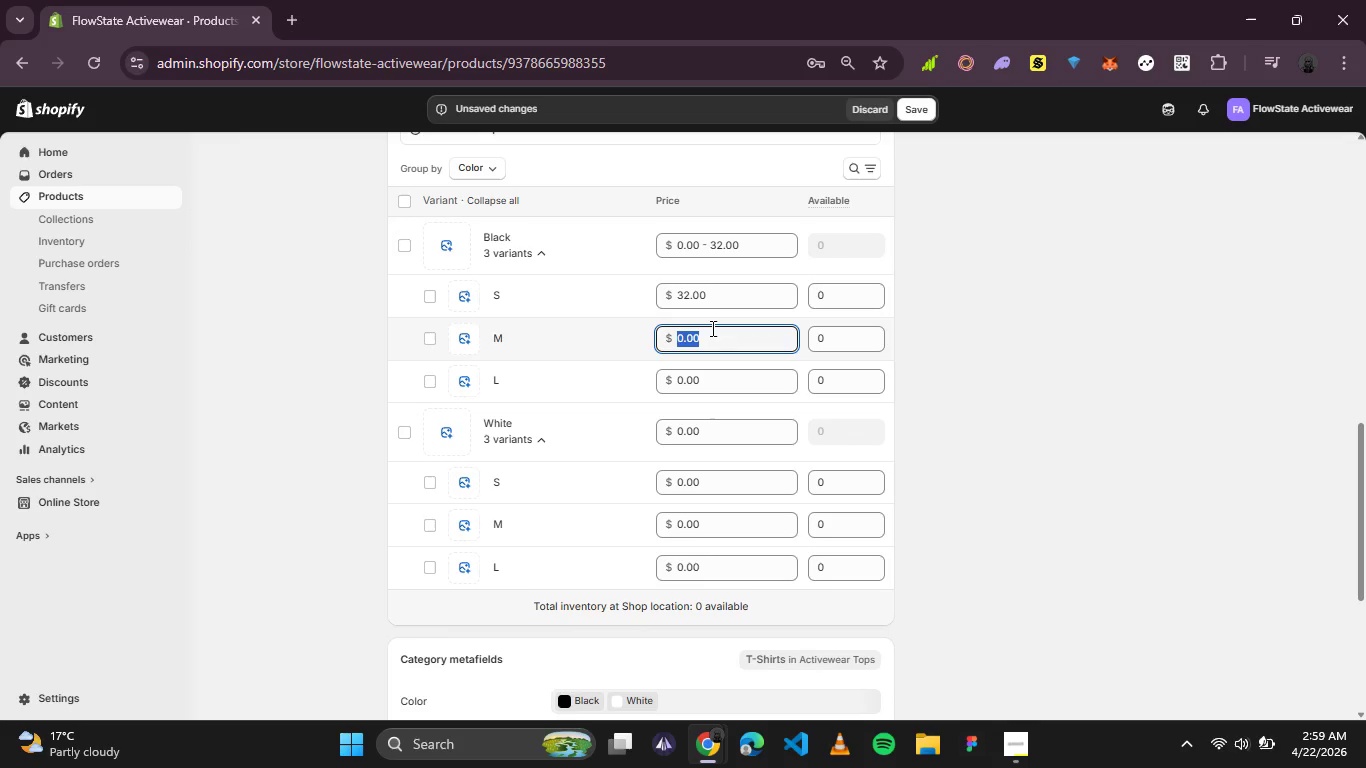 
type(32)
 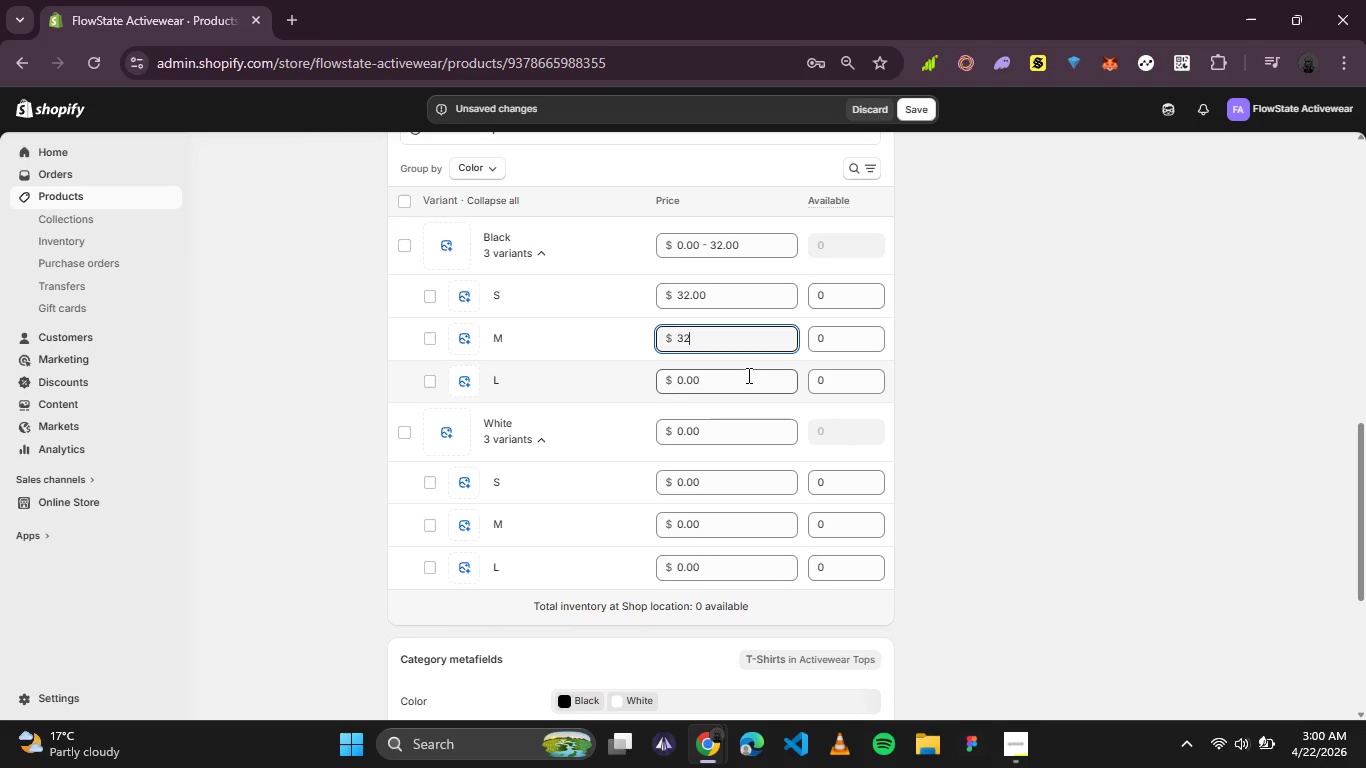 
left_click_drag(start_coordinate=[740, 378], to_coordinate=[641, 369])
 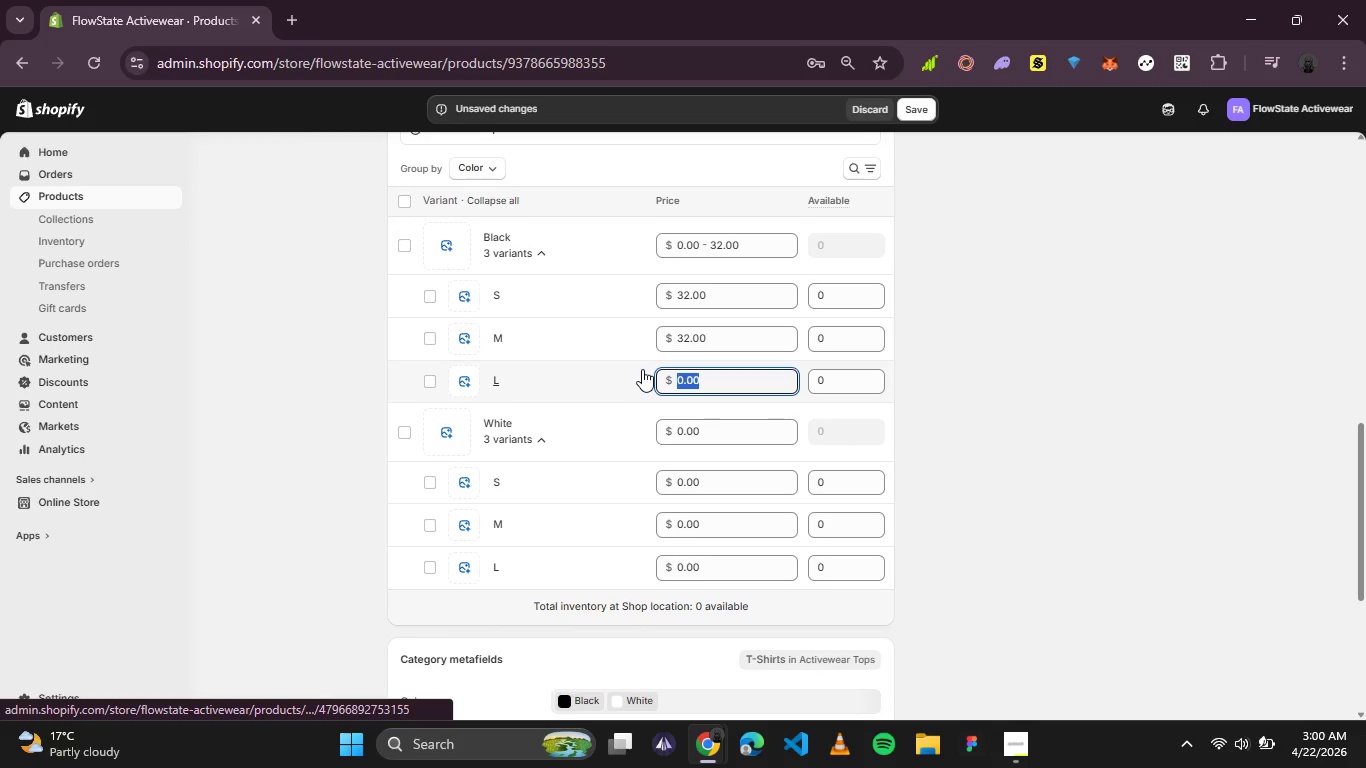 
type(32)
 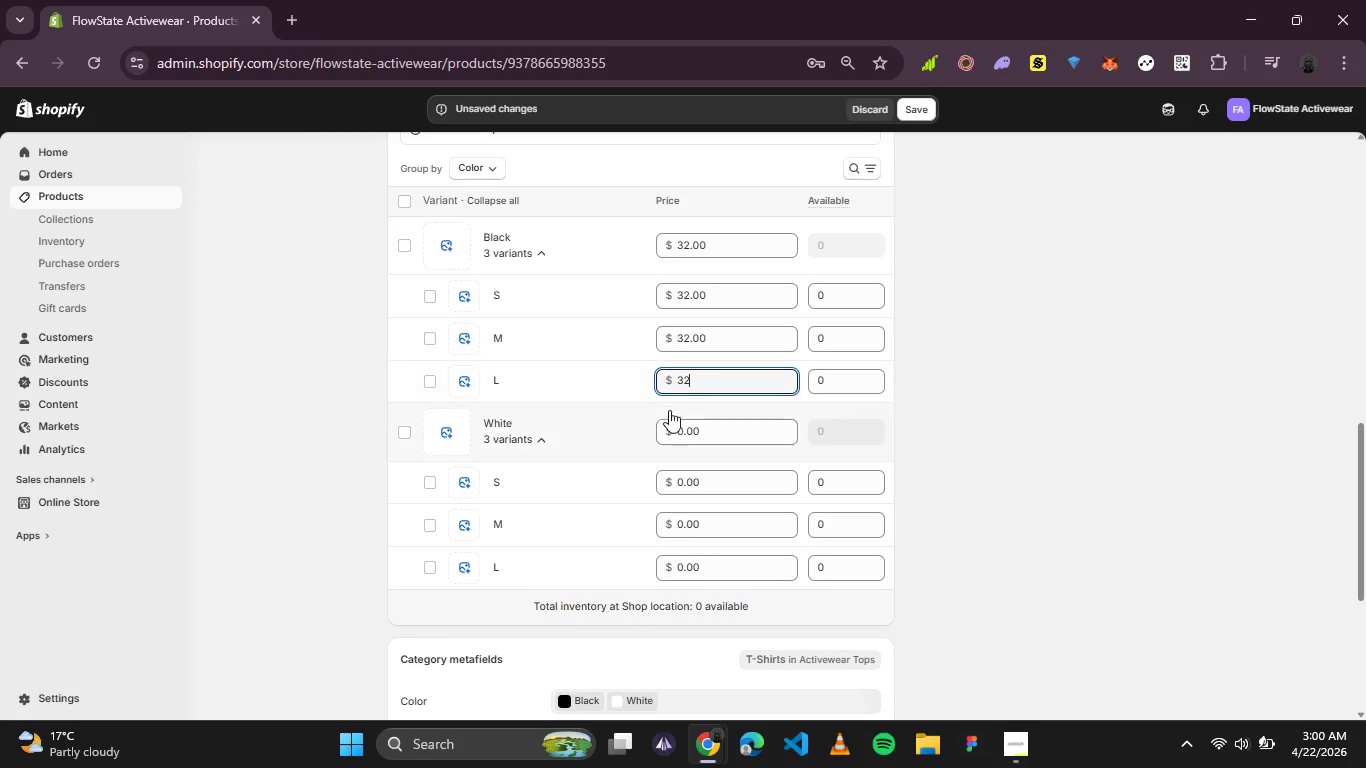 
left_click_drag(start_coordinate=[720, 474], to_coordinate=[648, 466])
 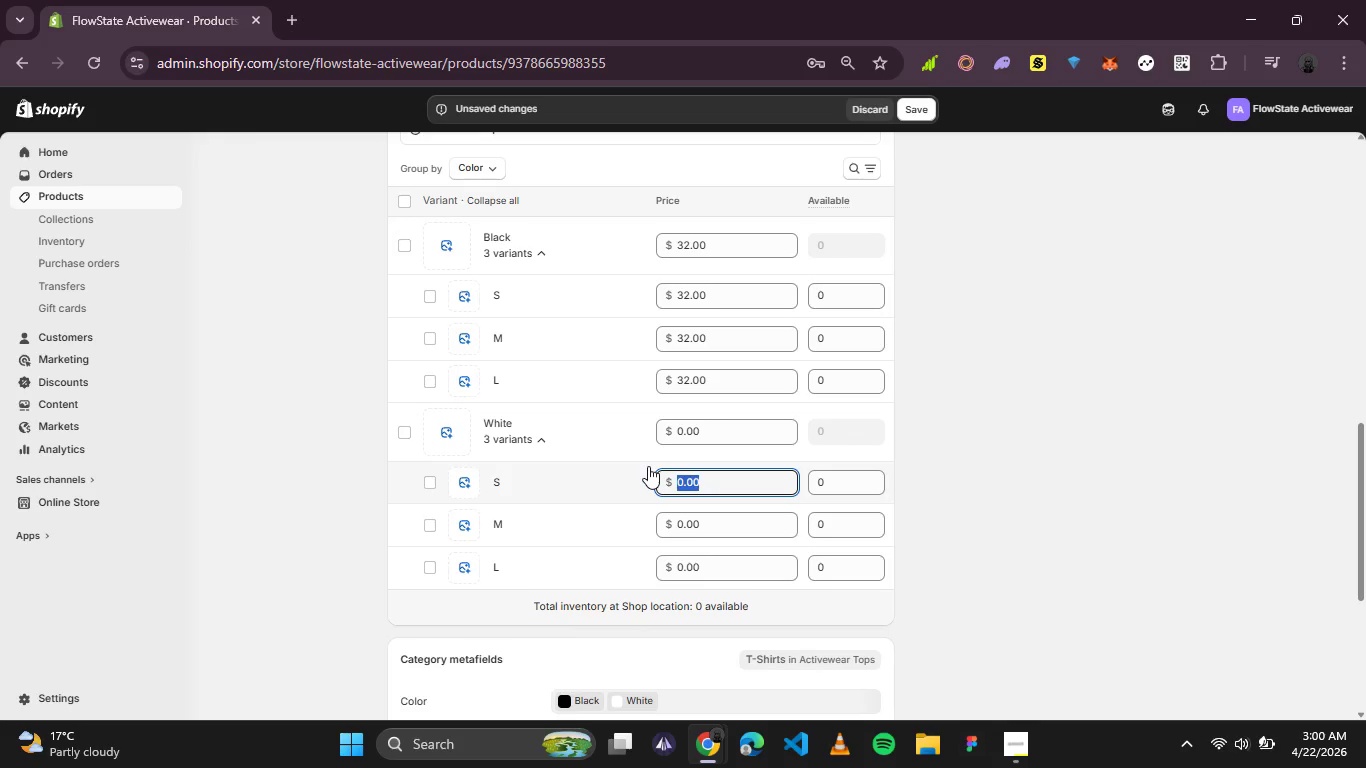 
type(28)